 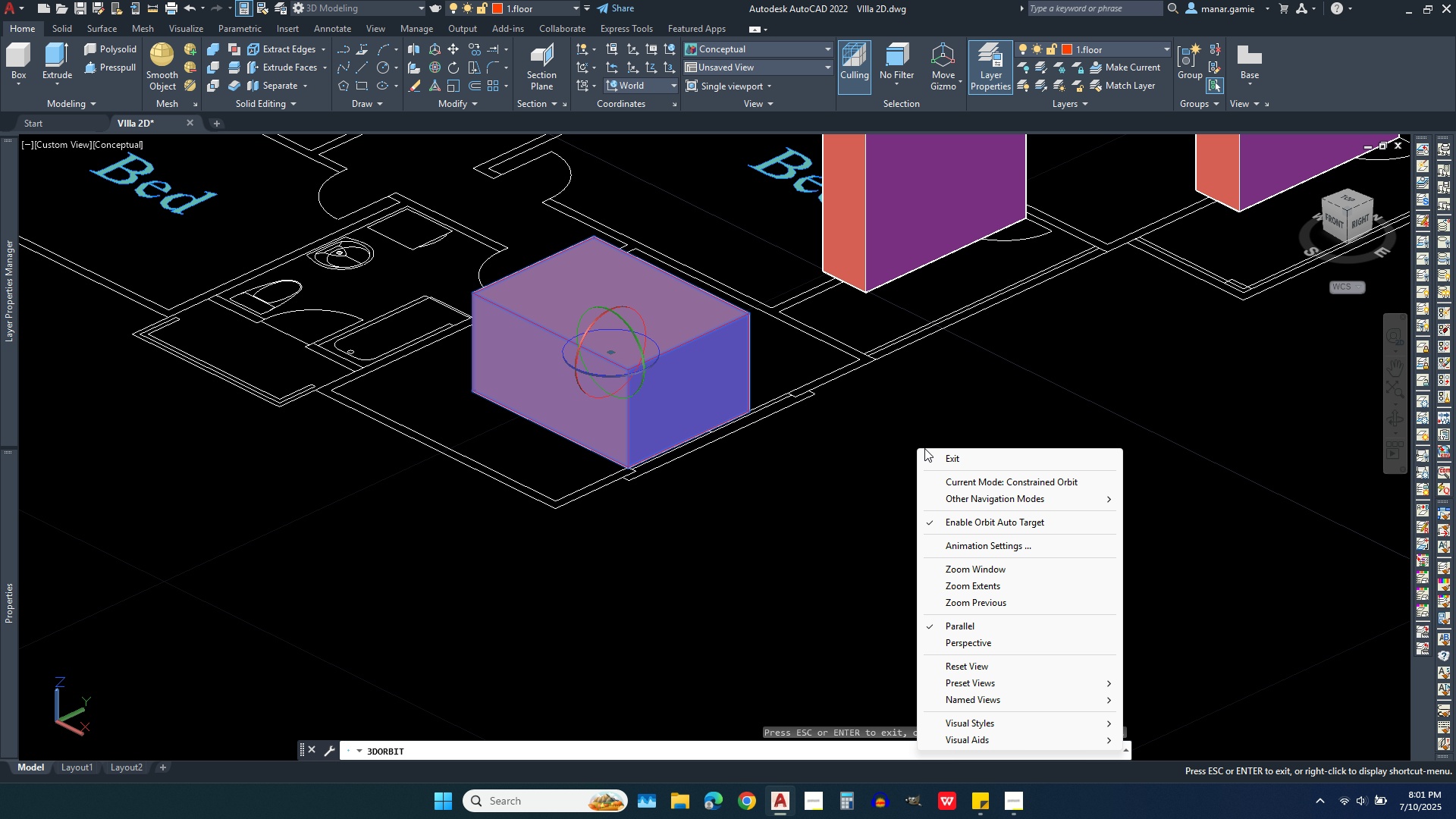 
left_click([946, 459])
 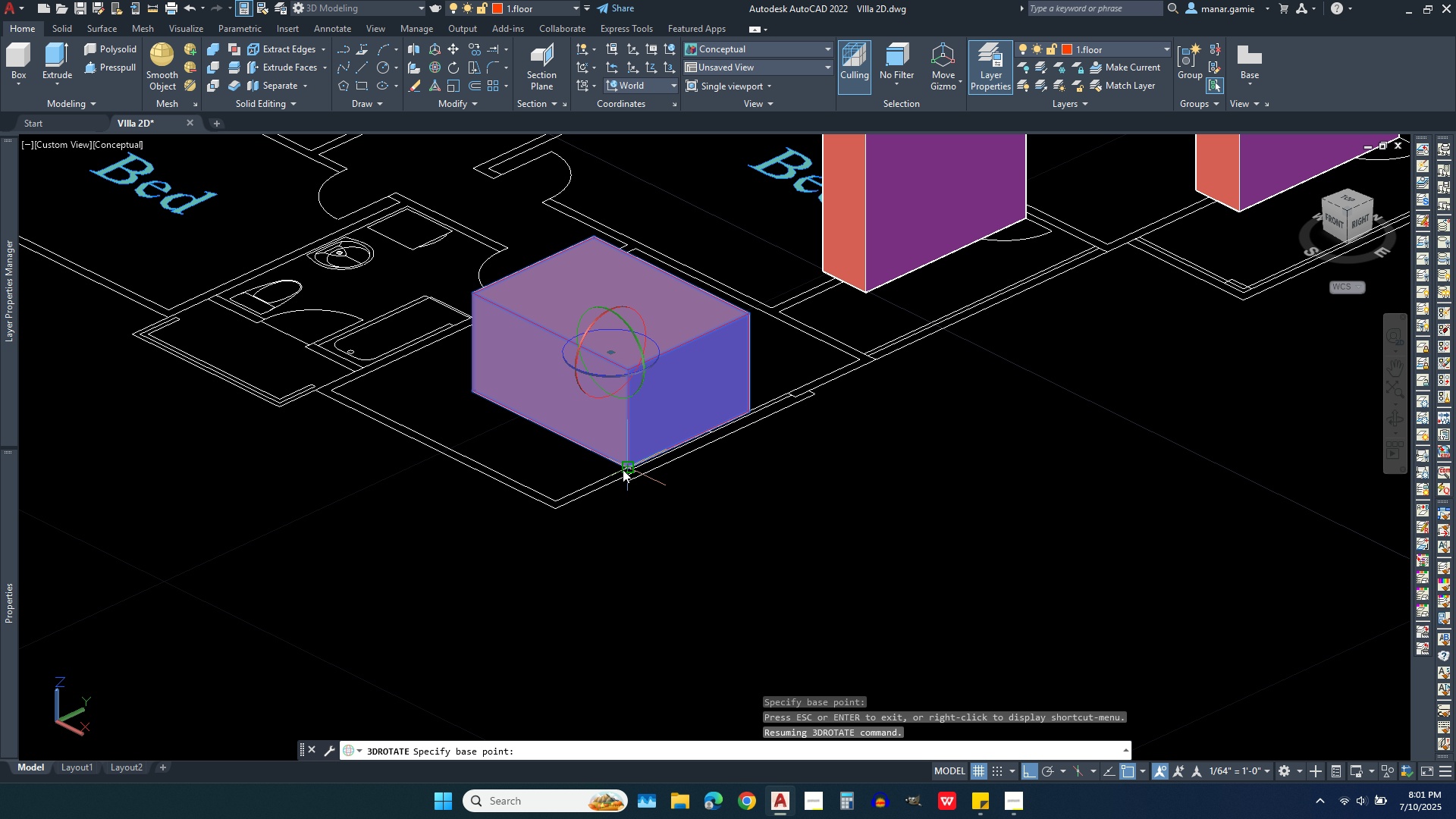 
left_click([623, 469])
 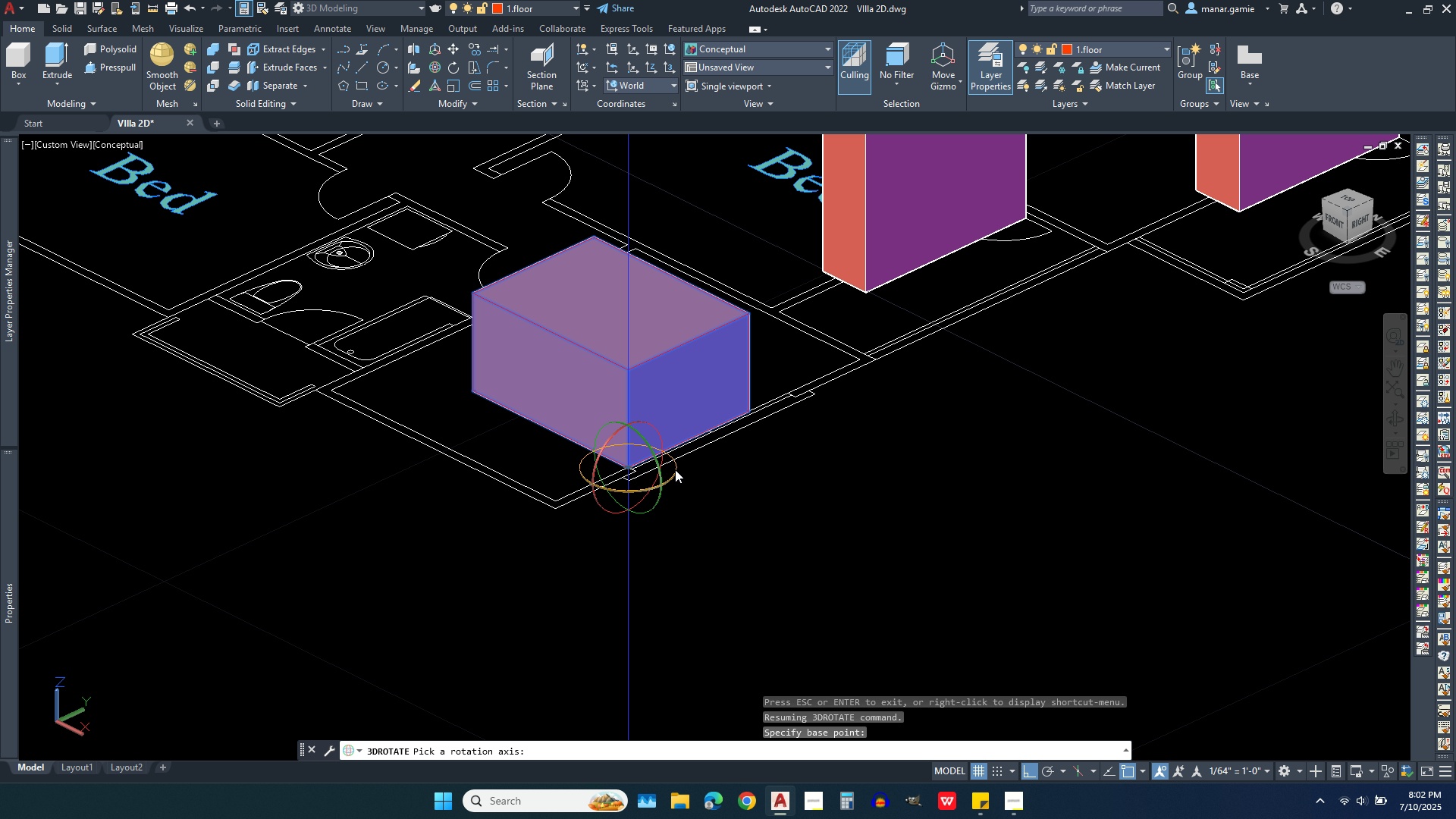 
left_click([675, 469])
 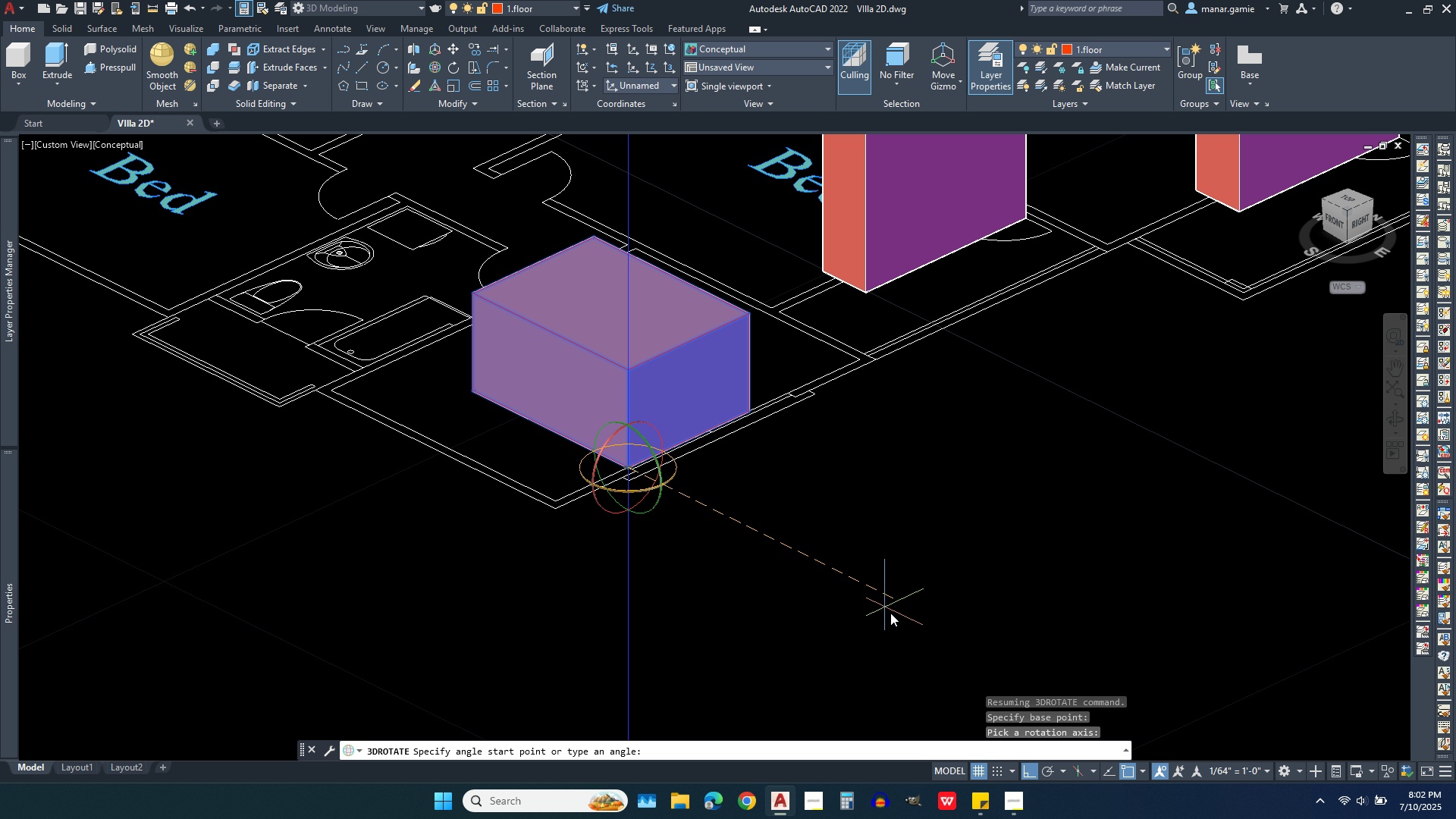 
left_click([888, 613])
 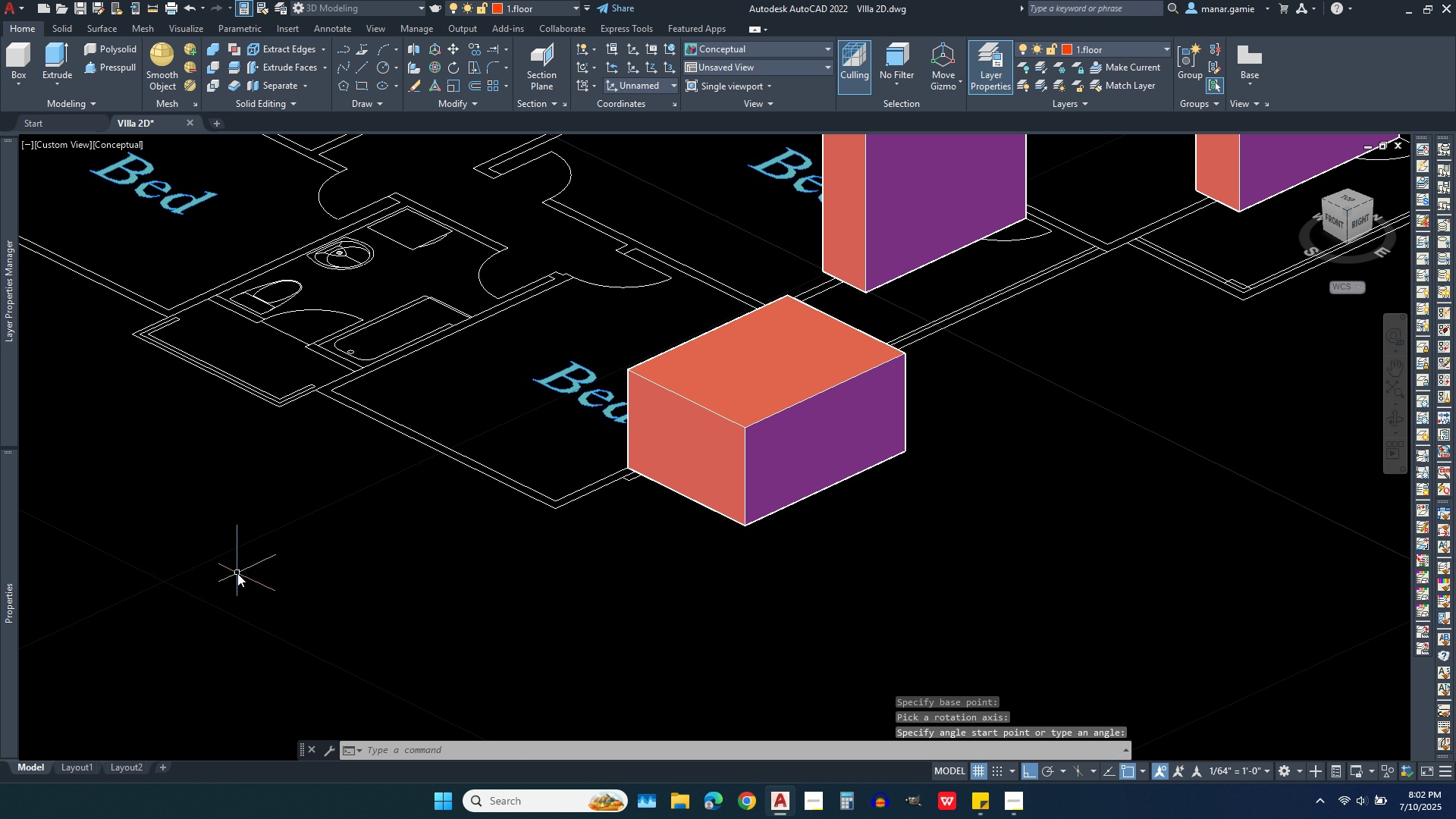 
left_click([237, 573])
 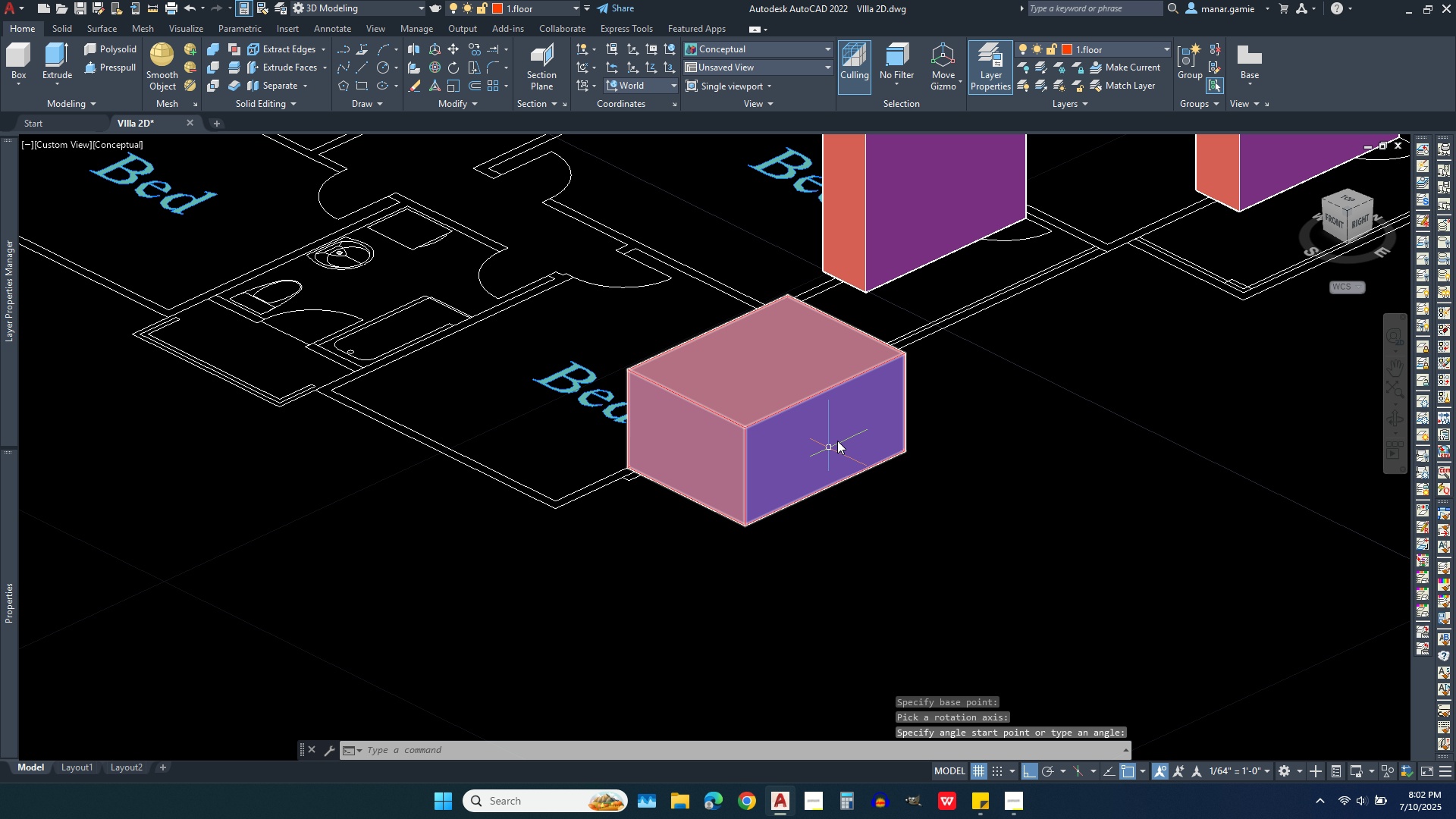 
left_click([837, 441])
 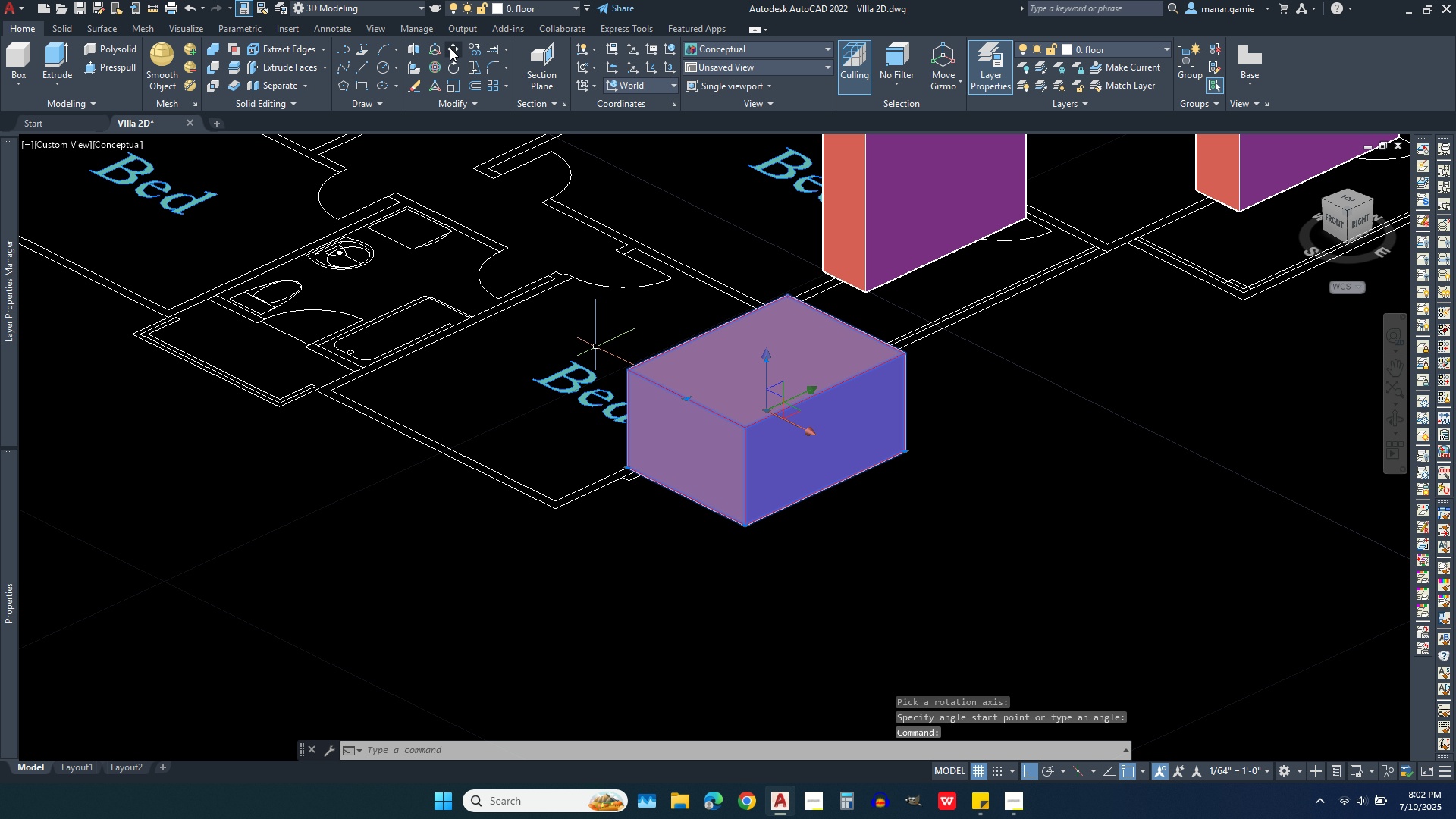 
left_click([460, 50])
 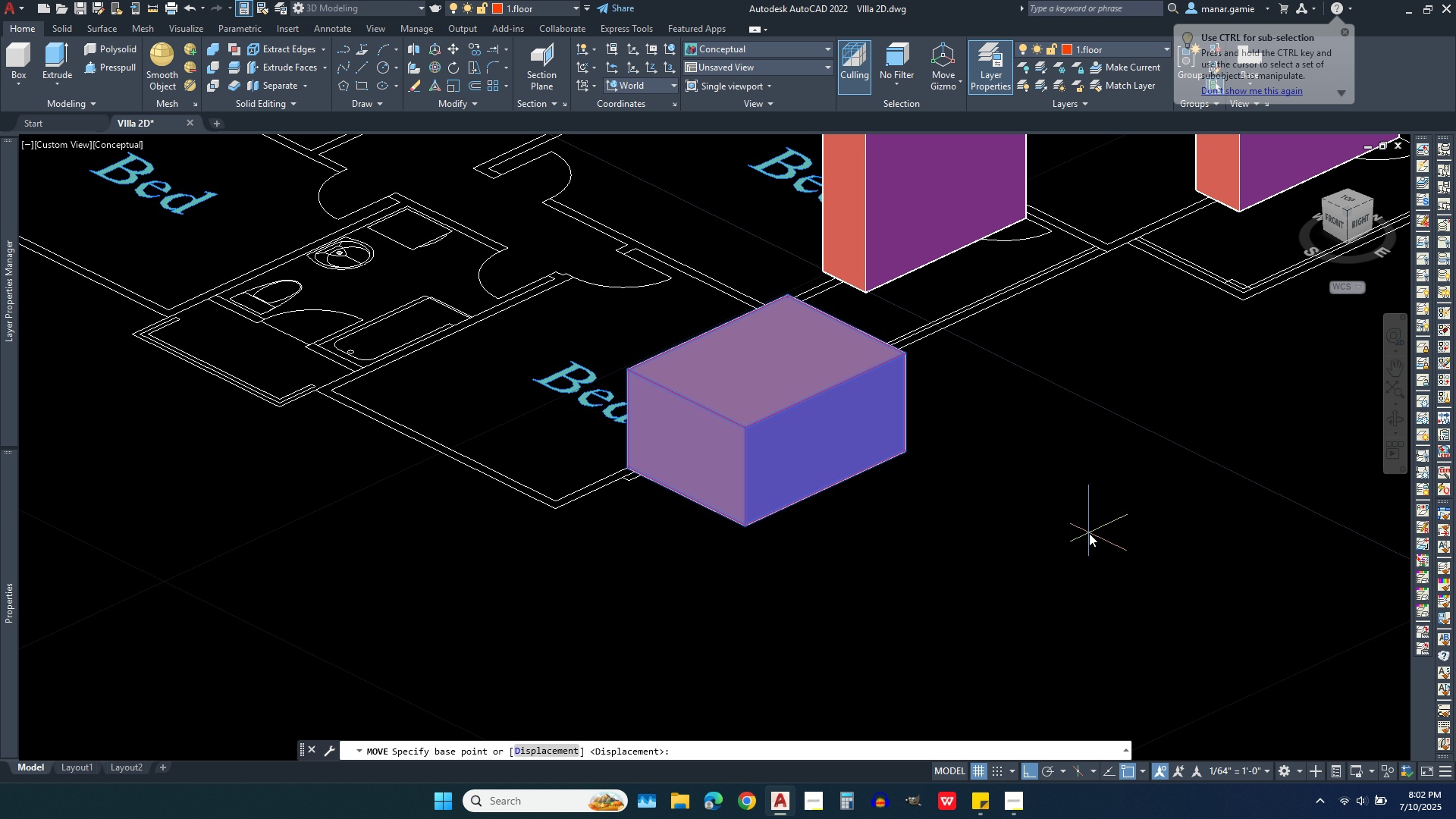 
left_click([1092, 541])
 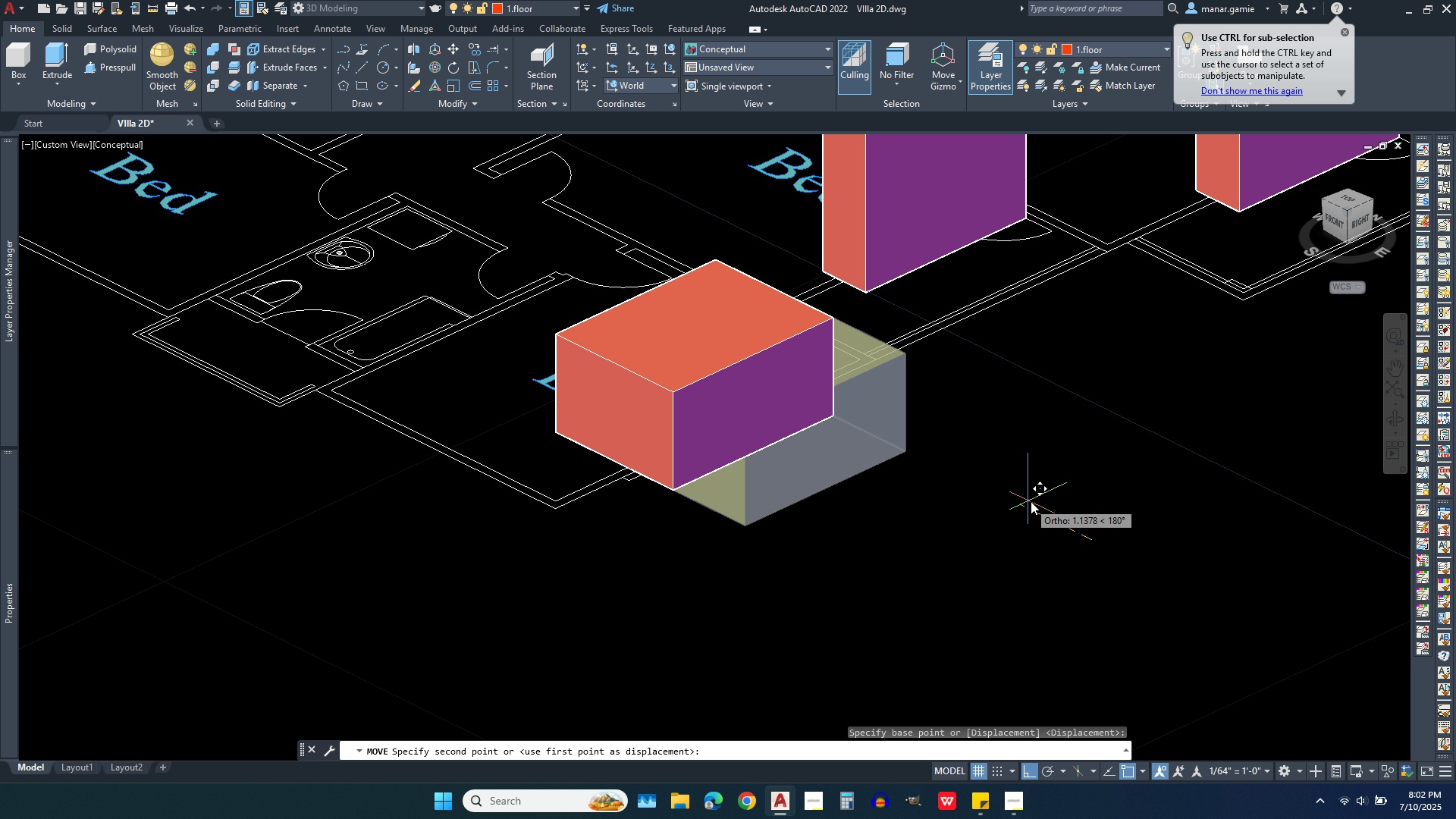 
left_click([1039, 507])
 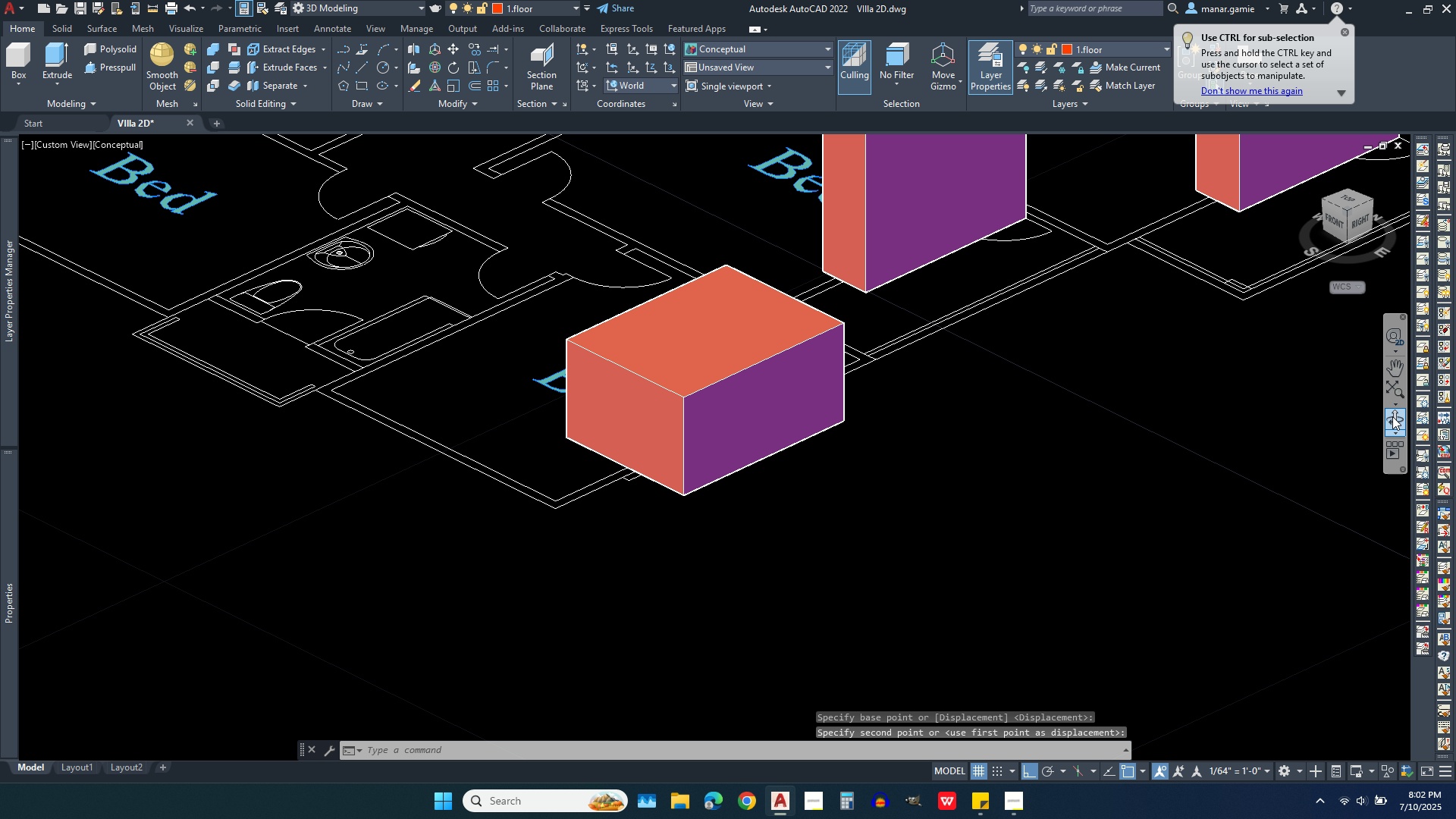 
left_click([1392, 422])